 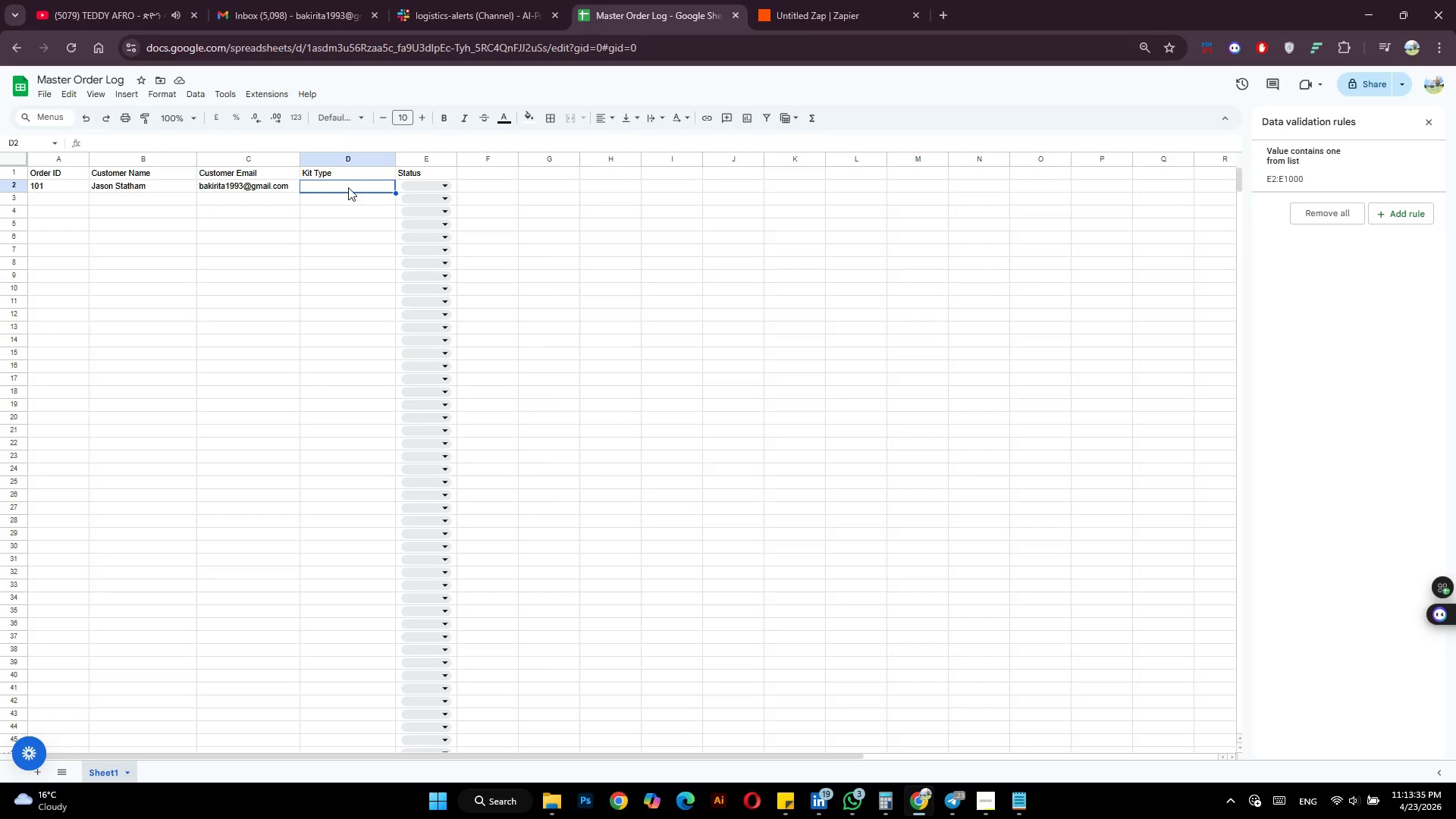 
type(Mini Moss Dome)
 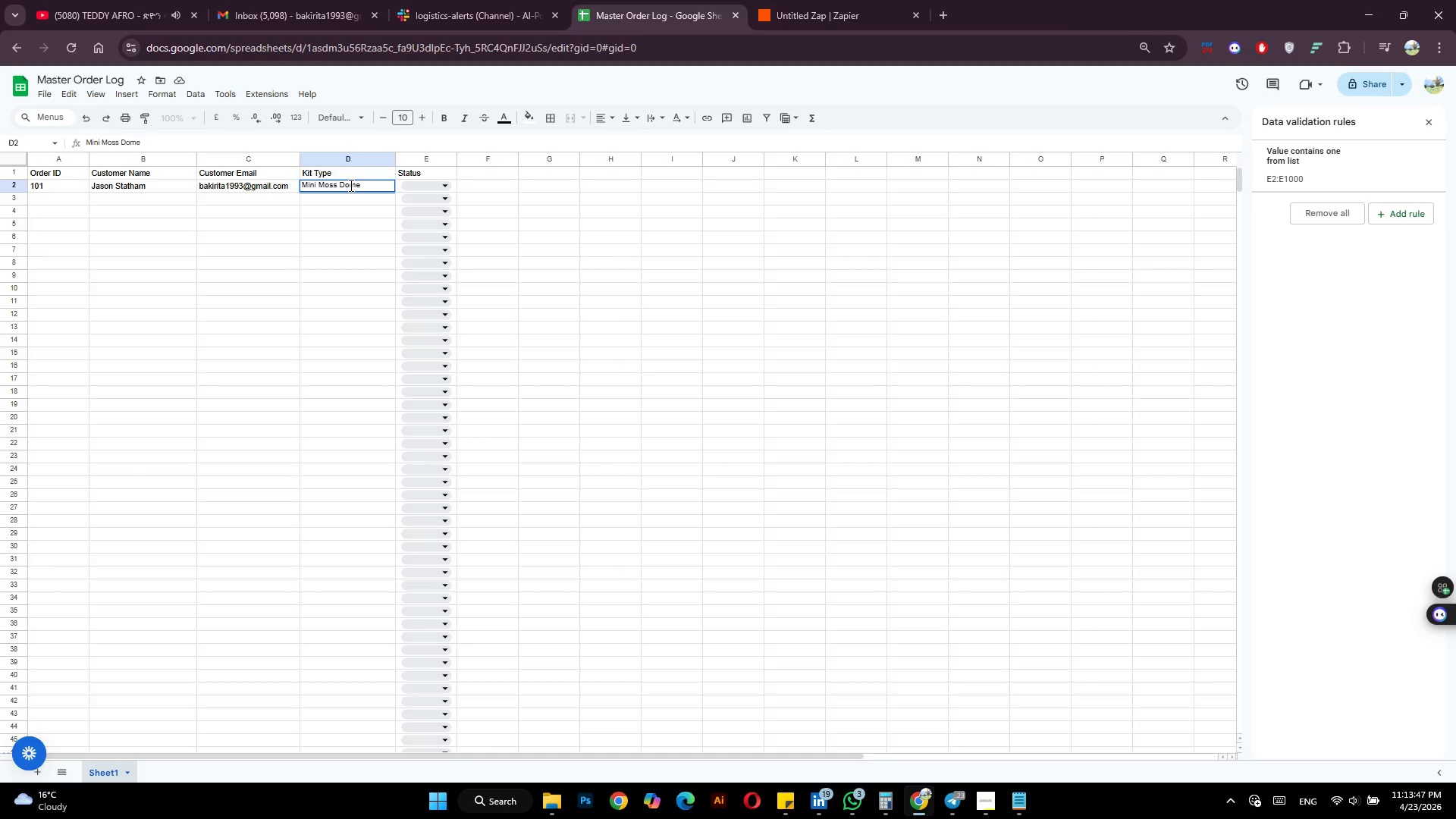 
left_click([432, 186])
 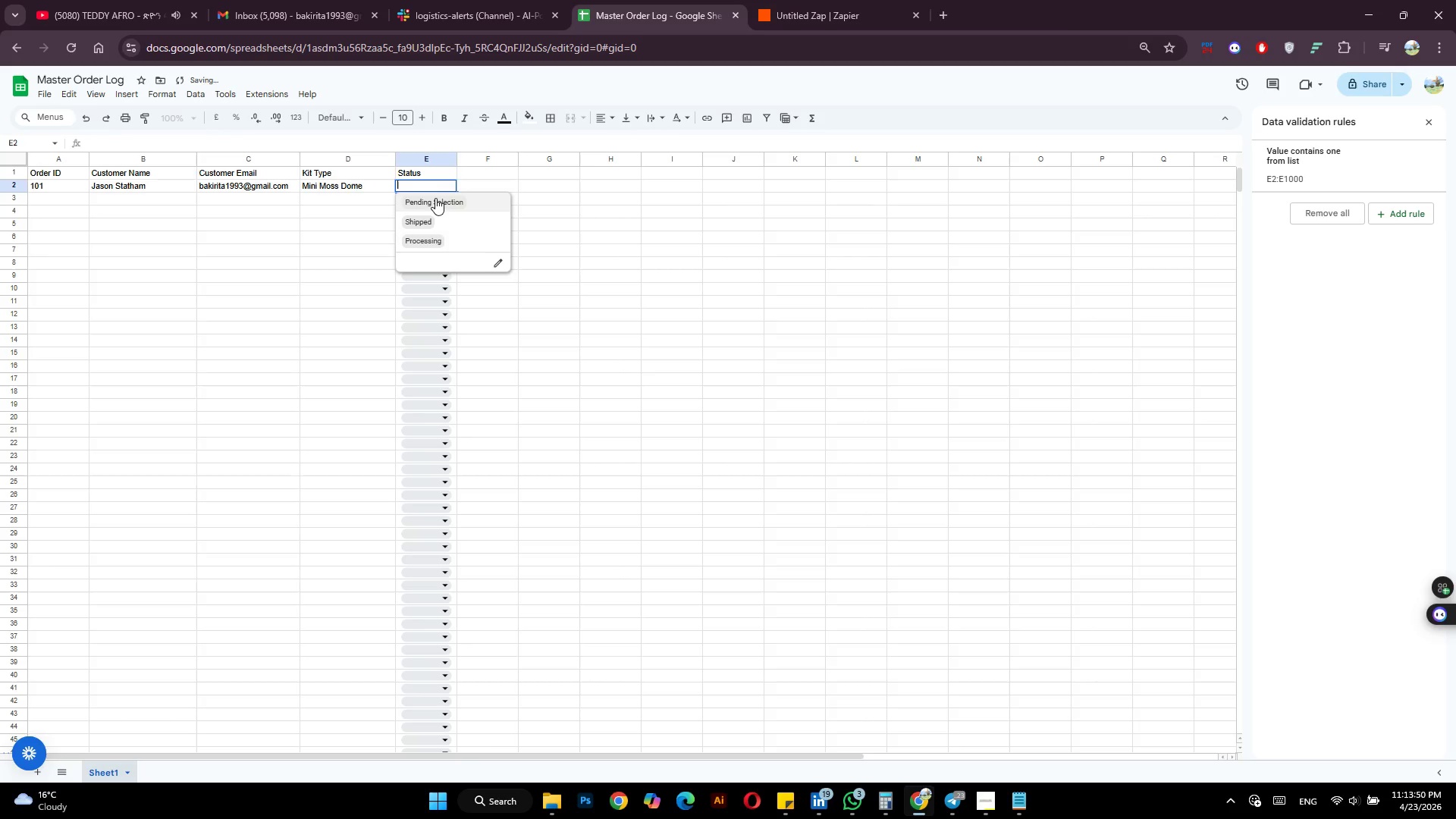 
left_click([435, 198])
 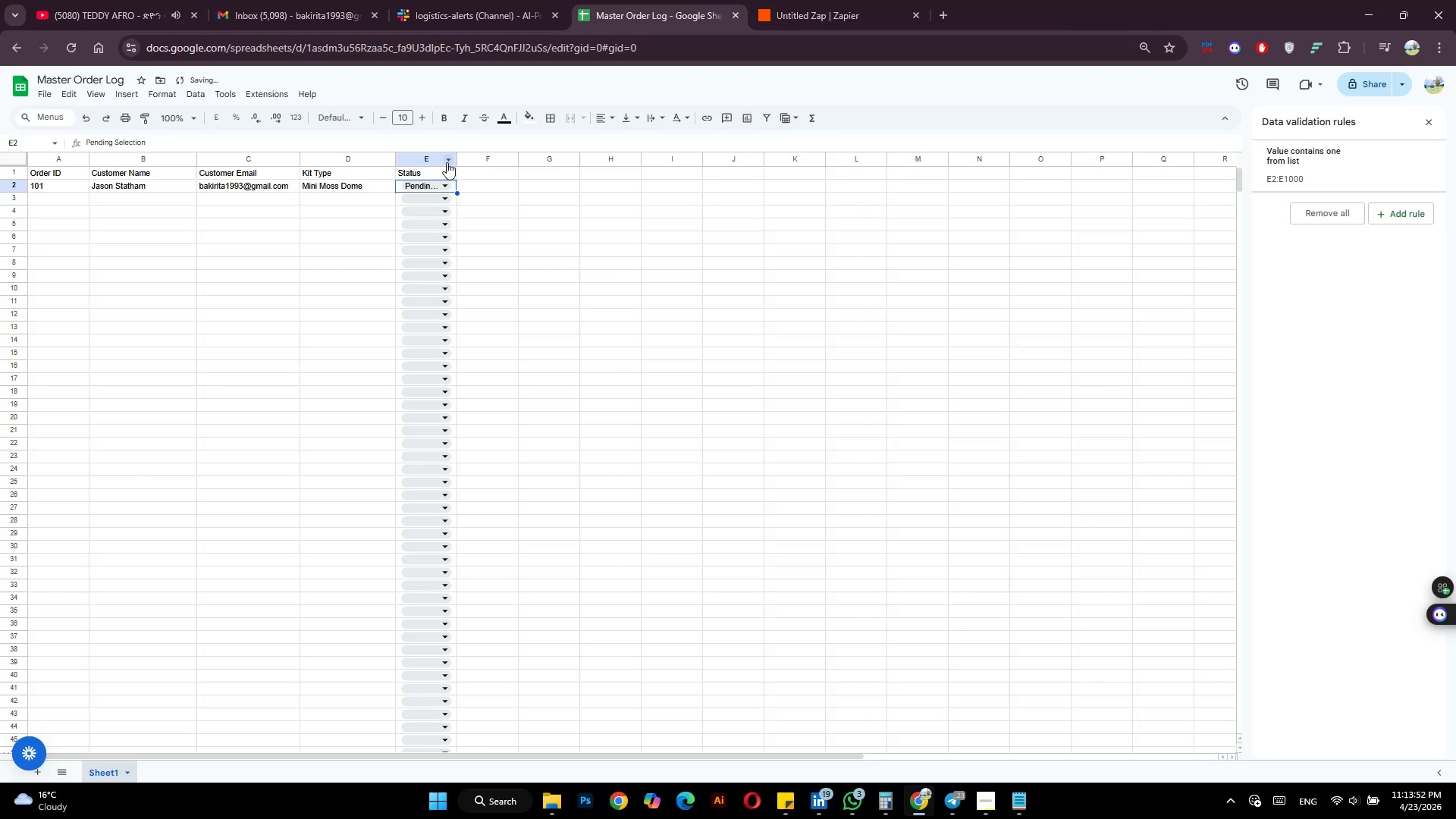 
left_click_drag(start_coordinate=[457, 160], to_coordinate=[526, 165])
 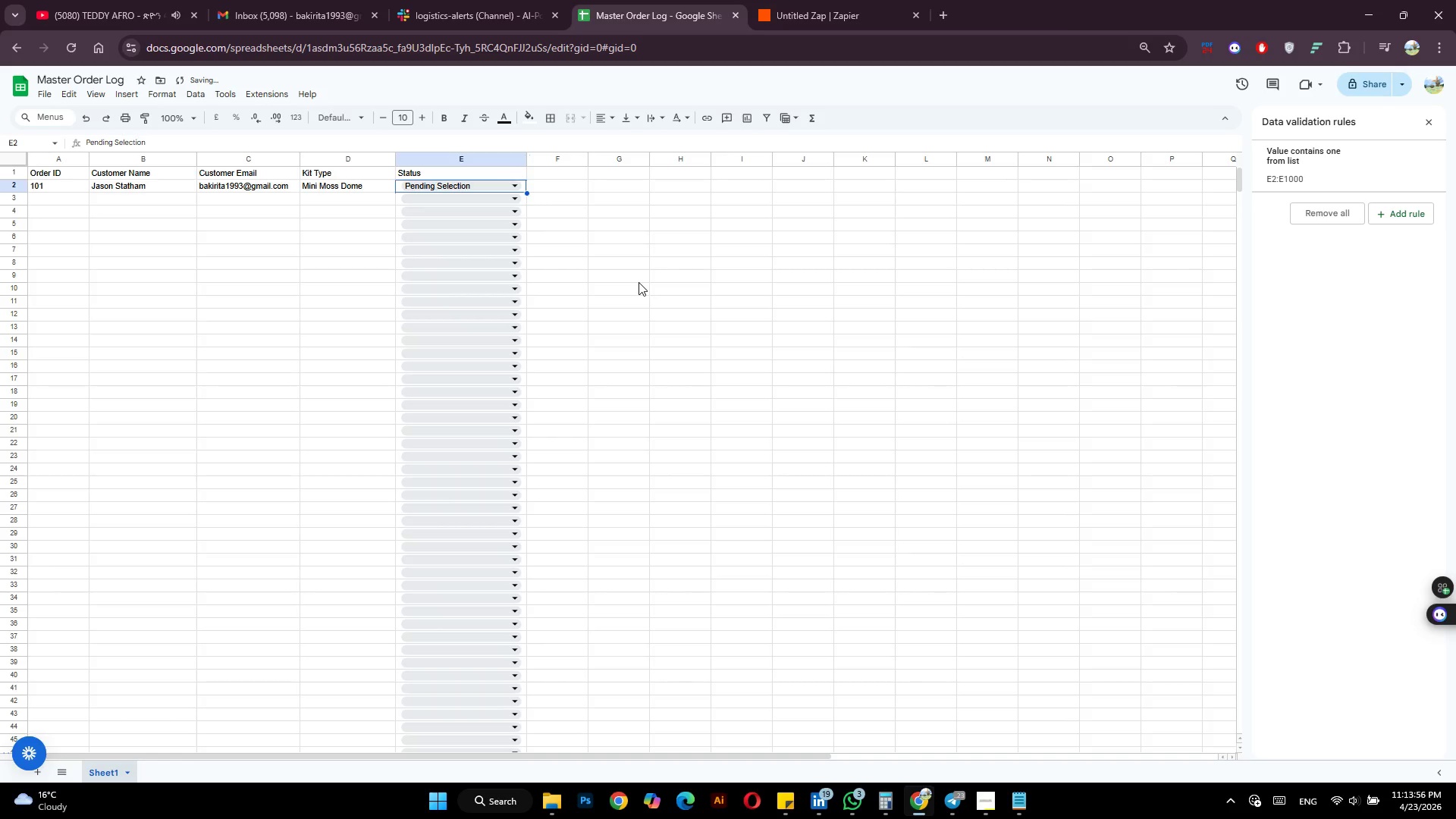 
left_click([639, 282])
 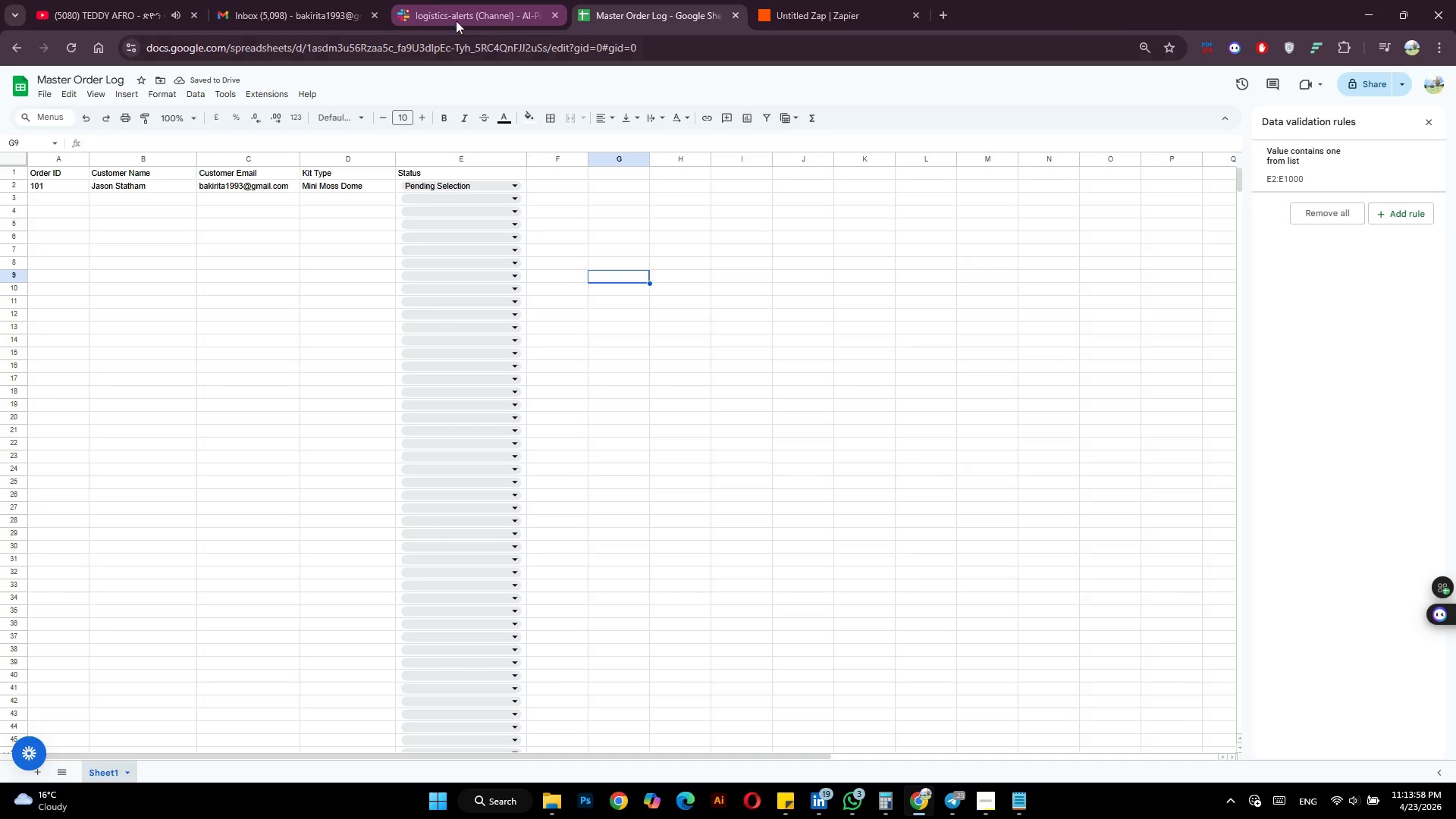 
left_click([810, 0])
 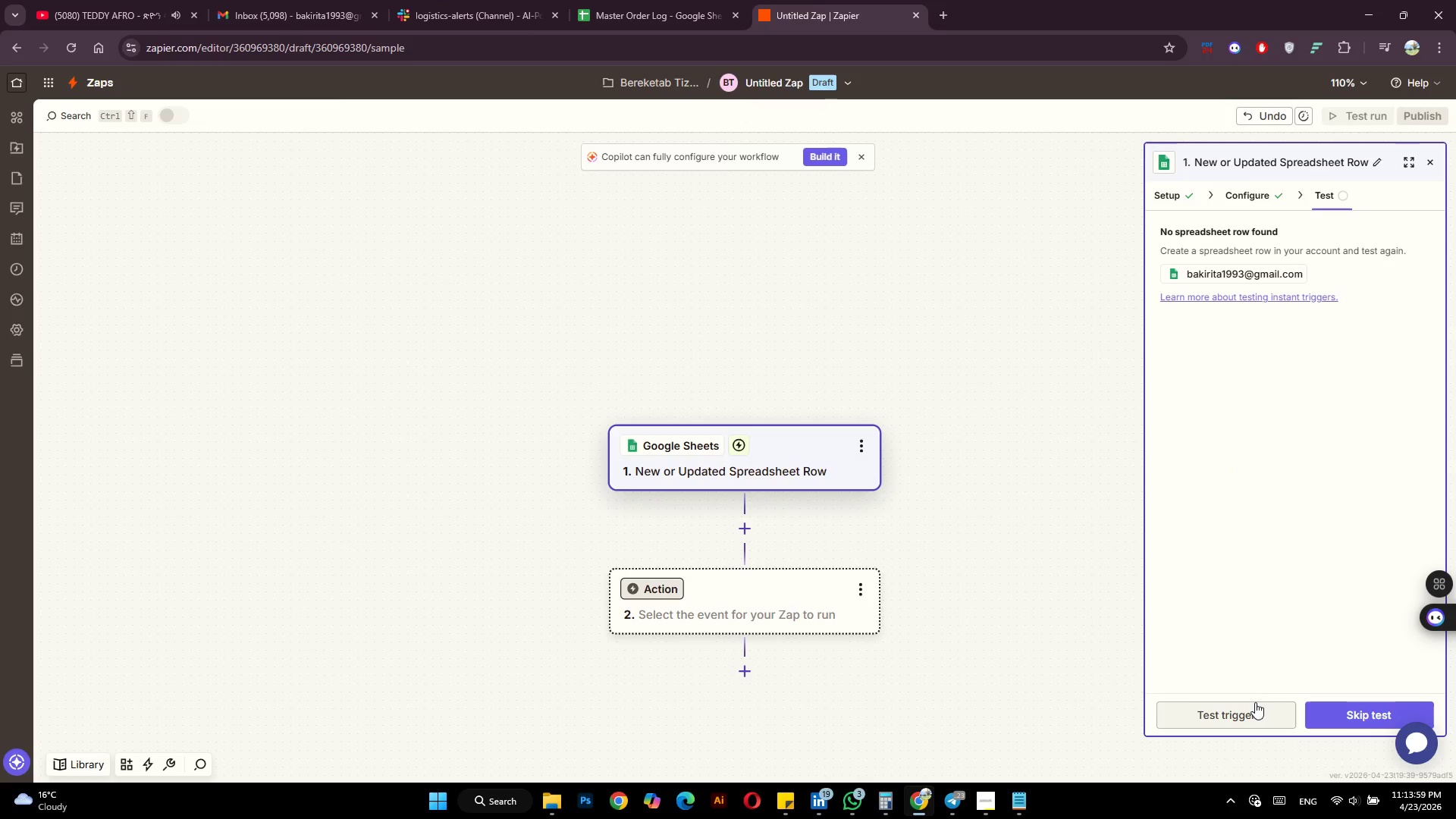 
left_click([1255, 708])
 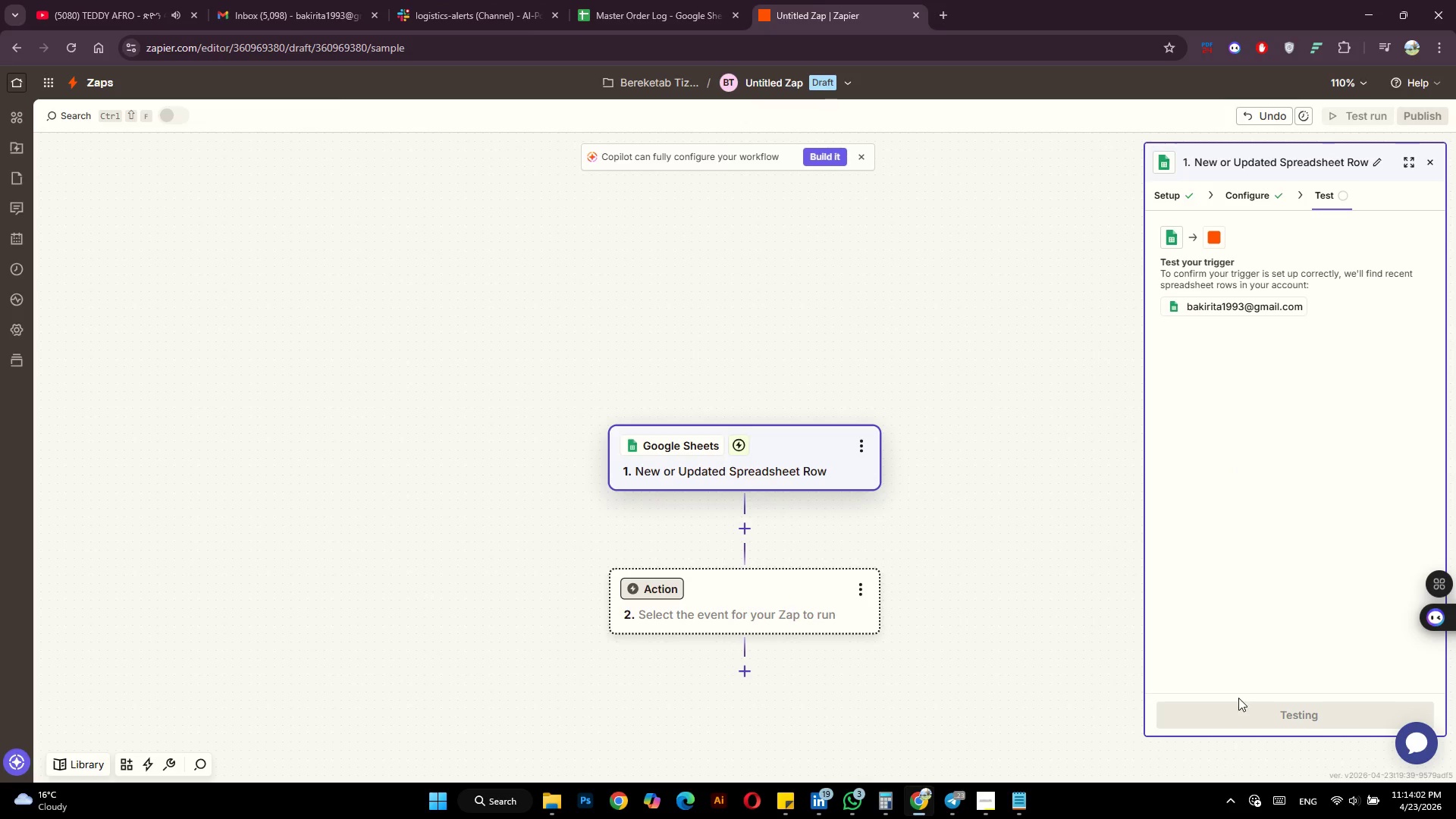 
mouse_move([1290, 416])
 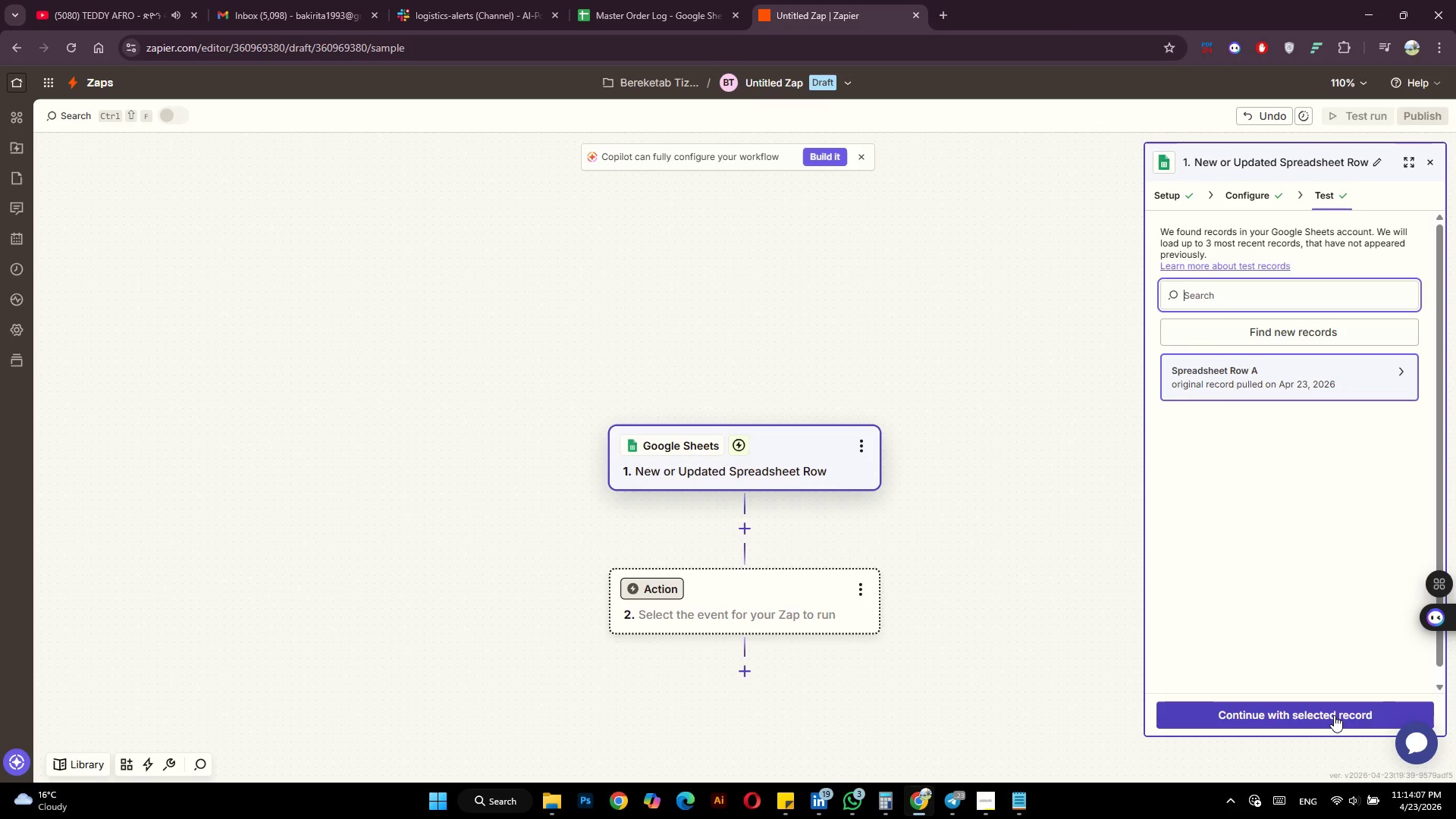 
left_click([1334, 715])
 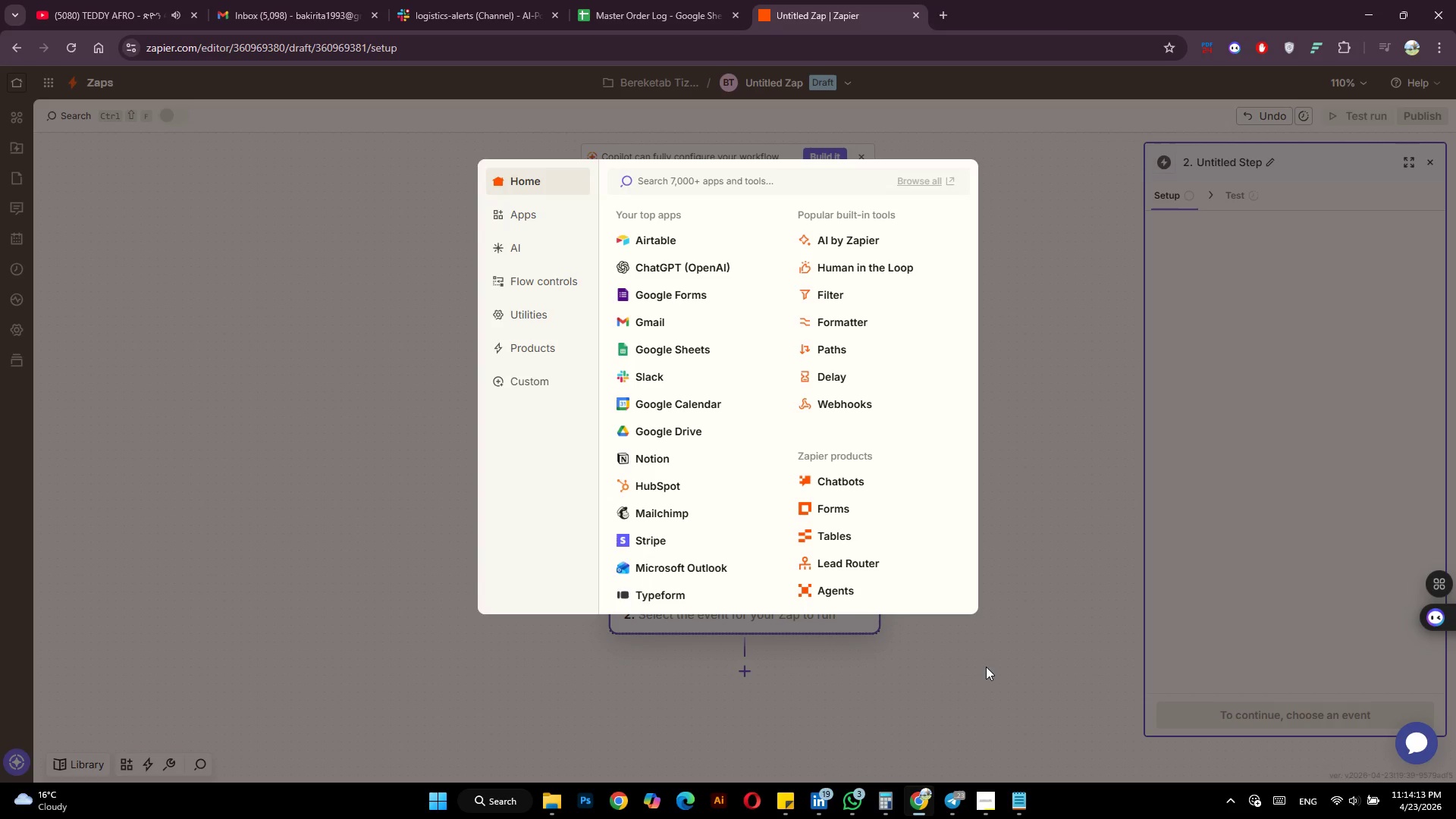 
wait(10.38)
 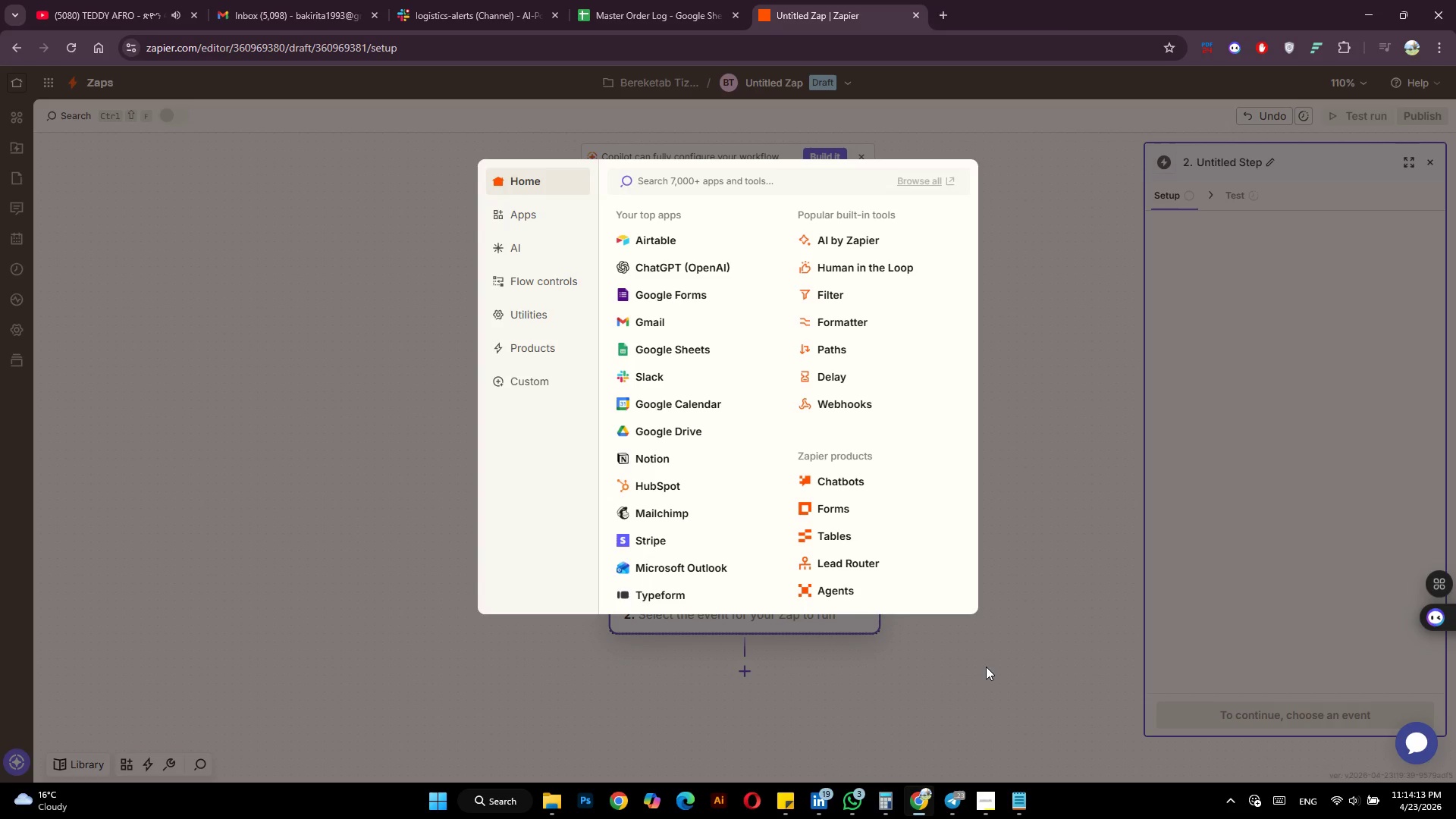 
left_click([829, 288])
 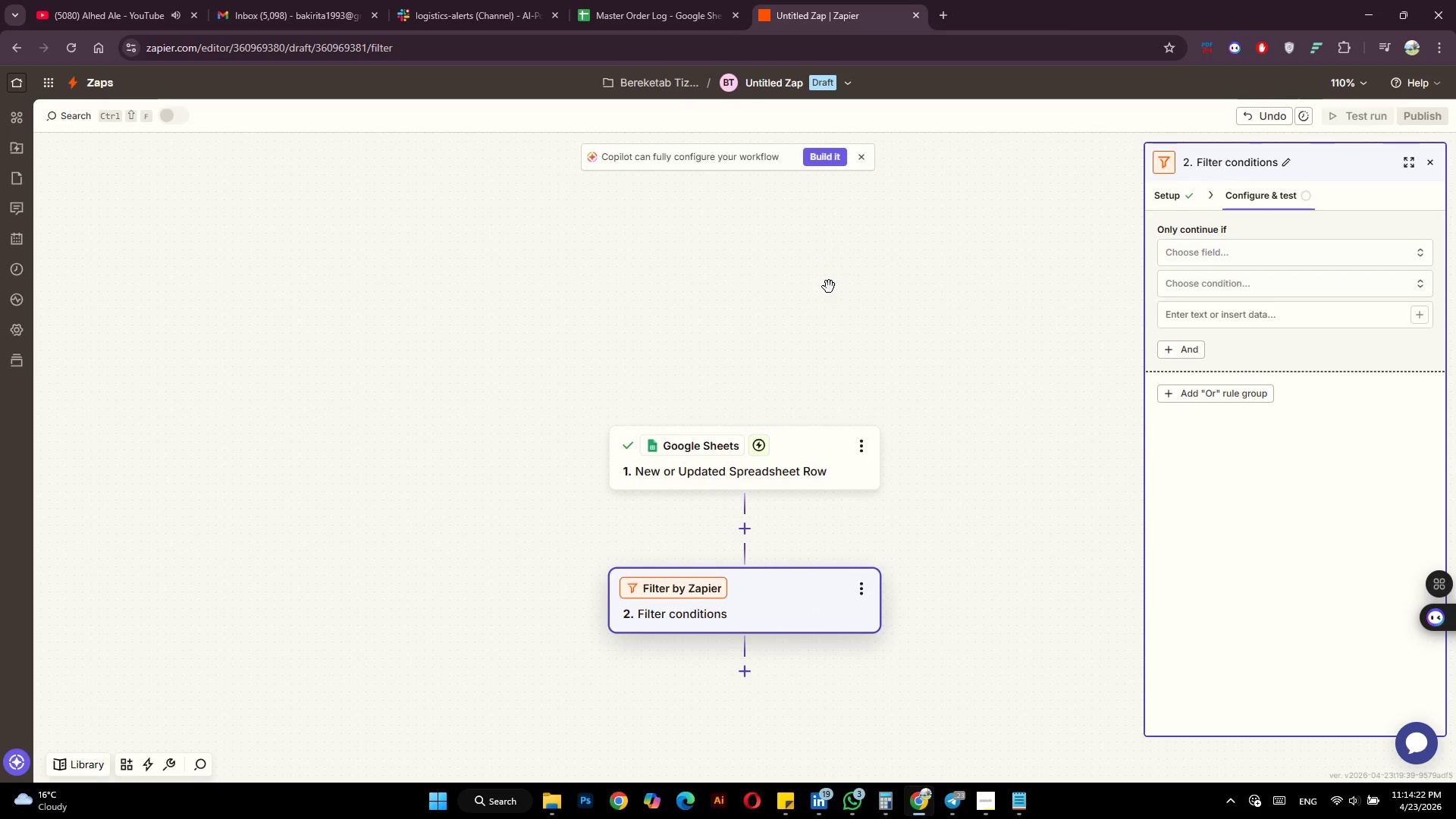 
wait(5.16)
 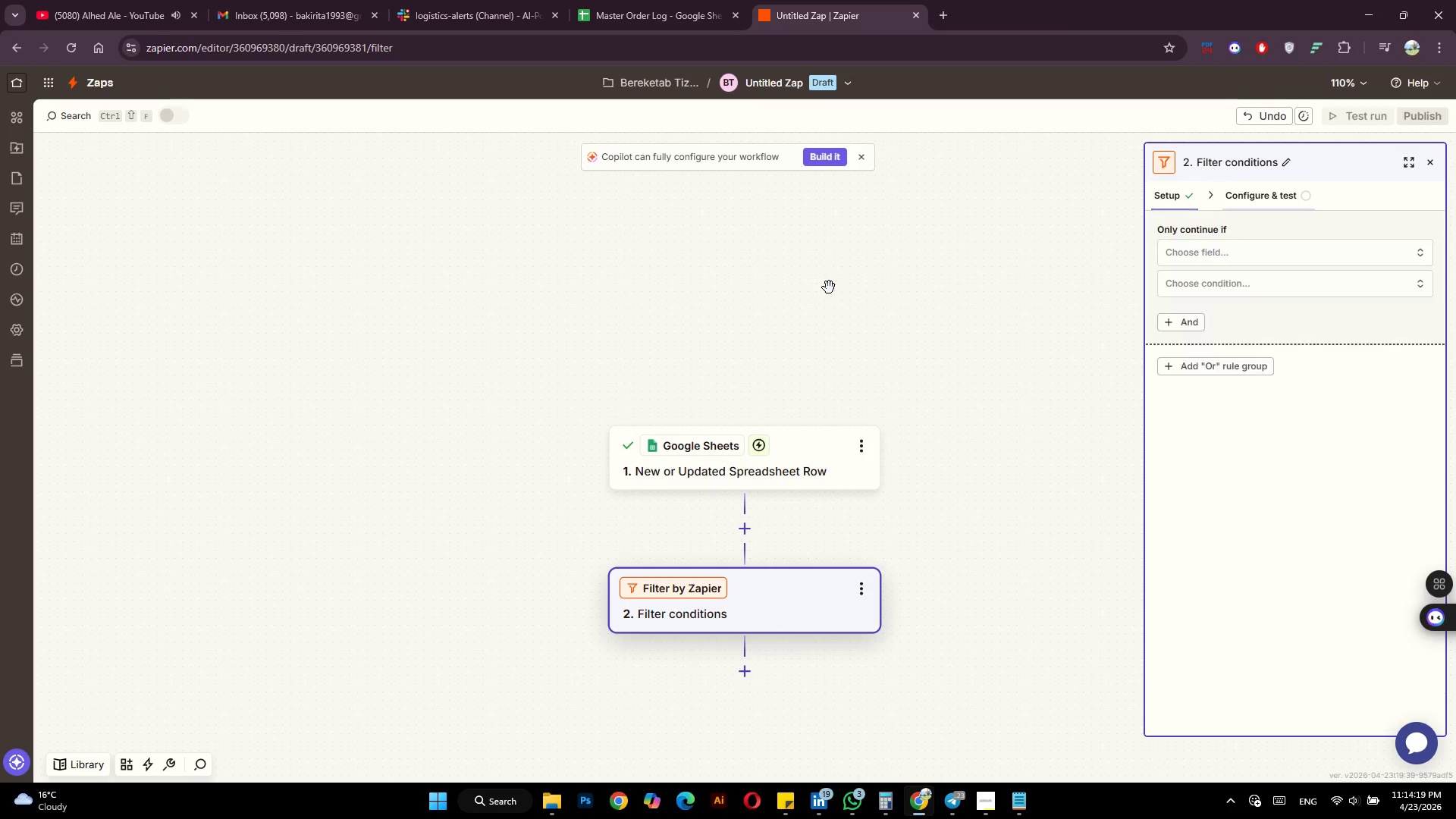 
left_click([1213, 246])
 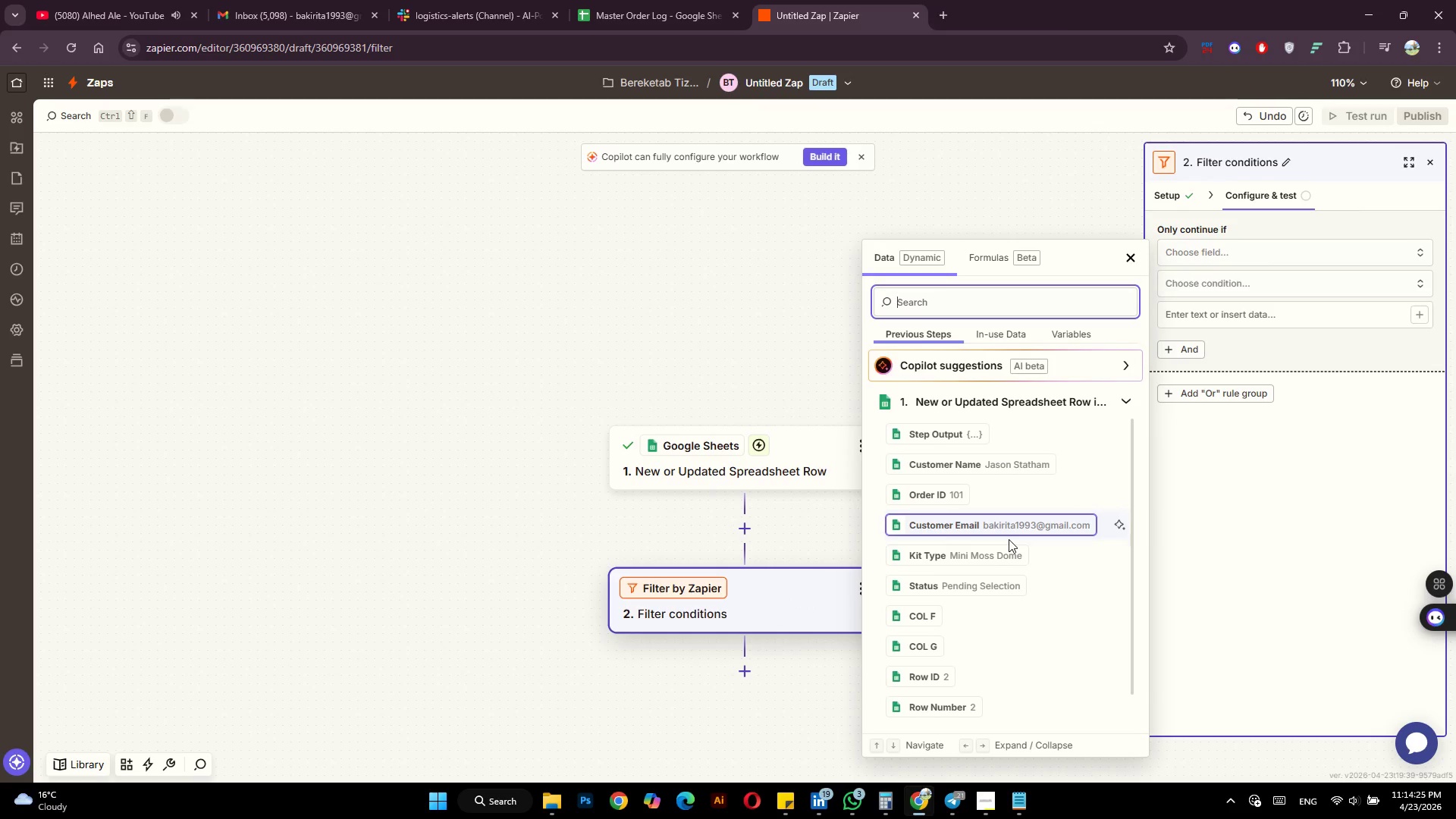 
left_click([990, 580])
 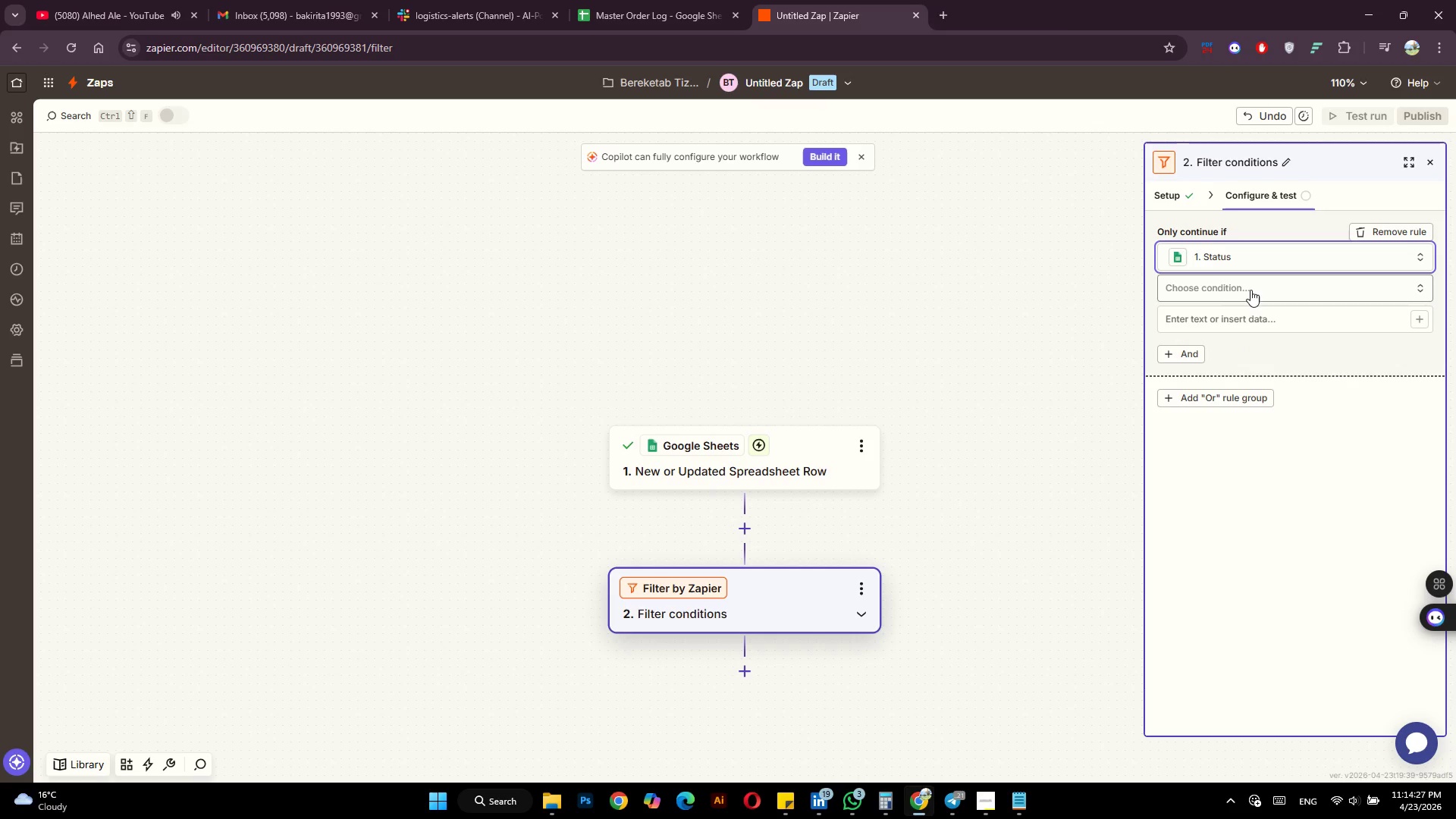 
left_click([1250, 289])
 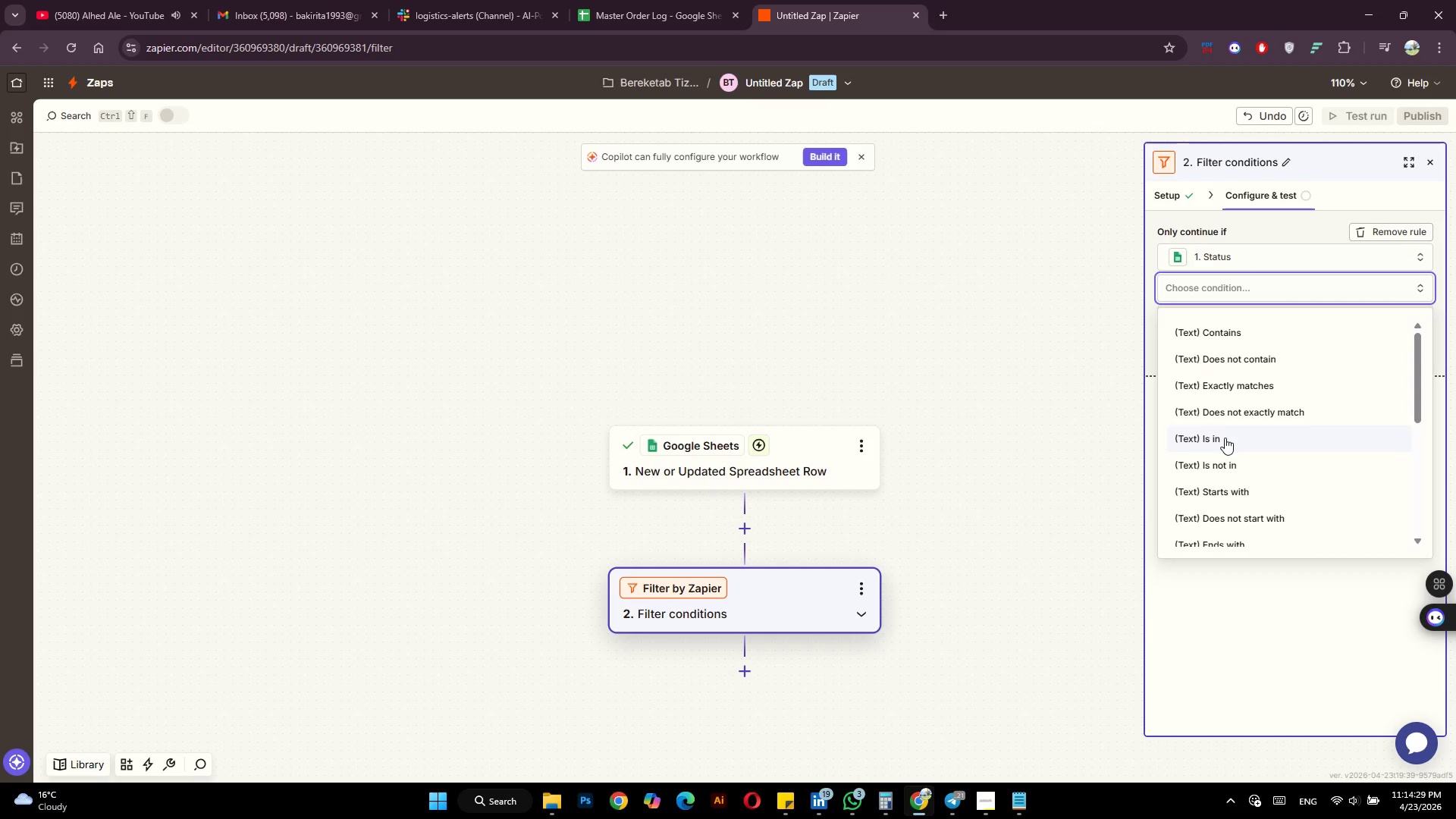 
left_click([1228, 386])
 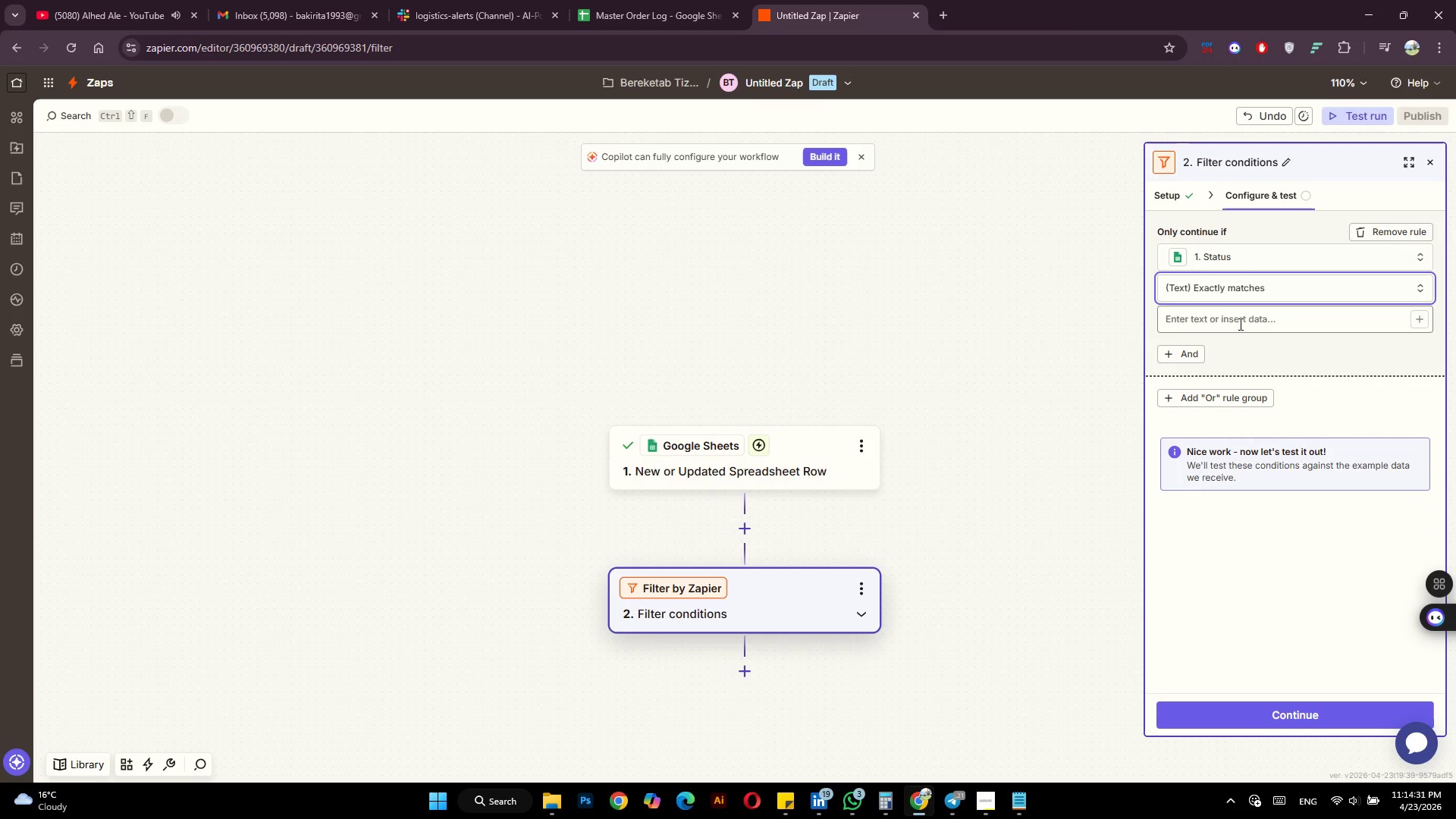 
left_click([1241, 319])
 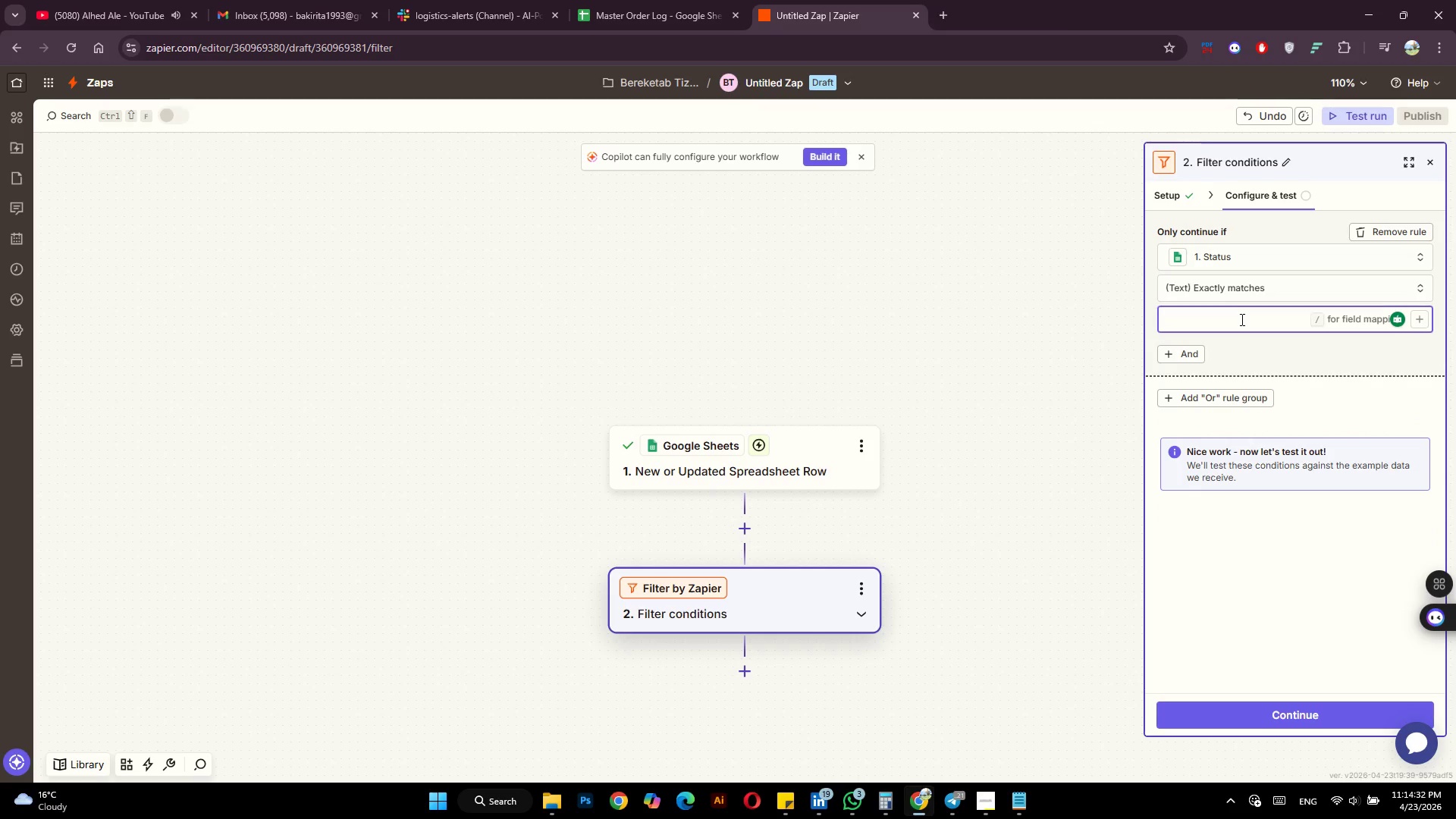 
type(Pending Selection)
 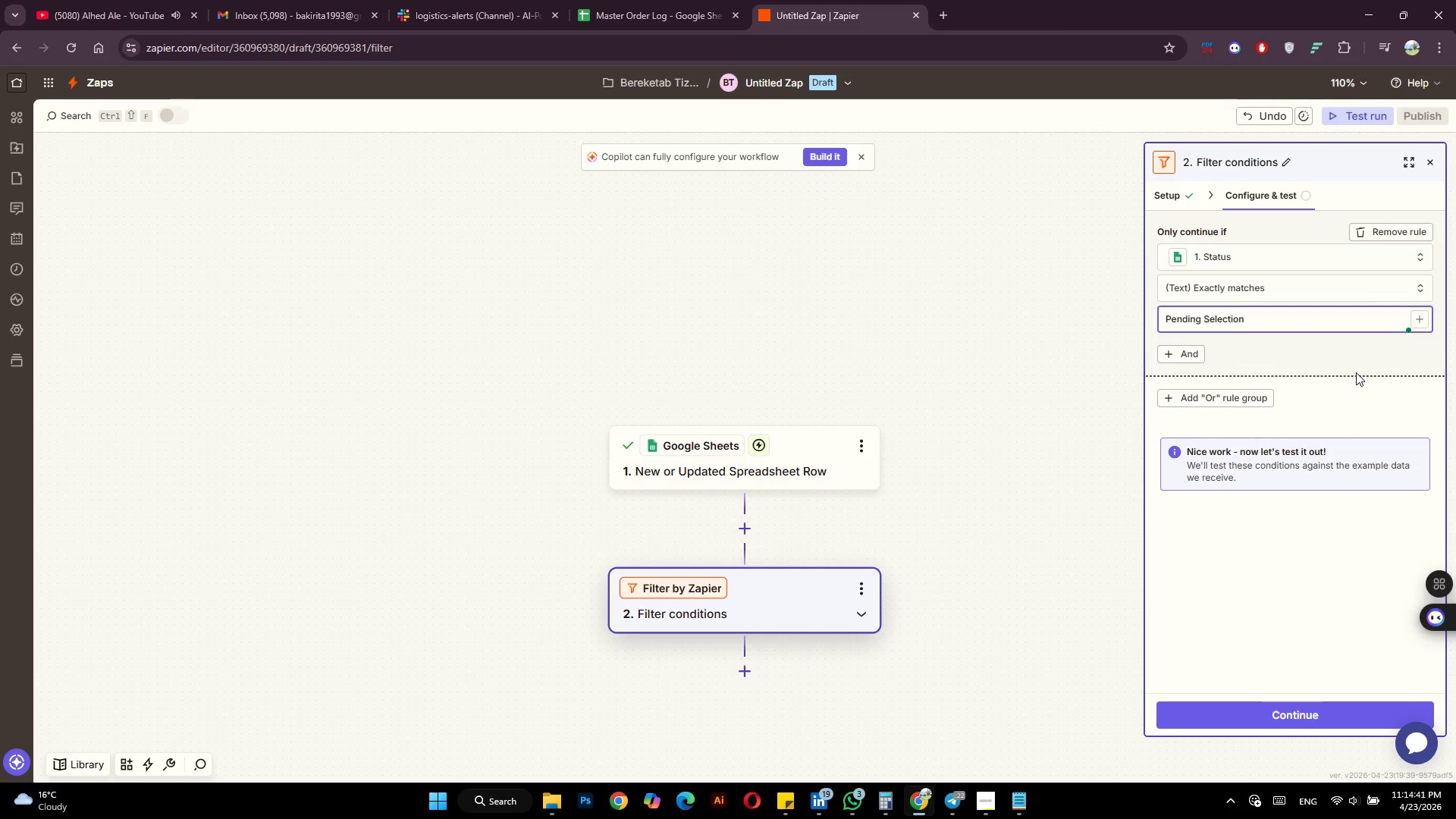 
left_click([1357, 372])
 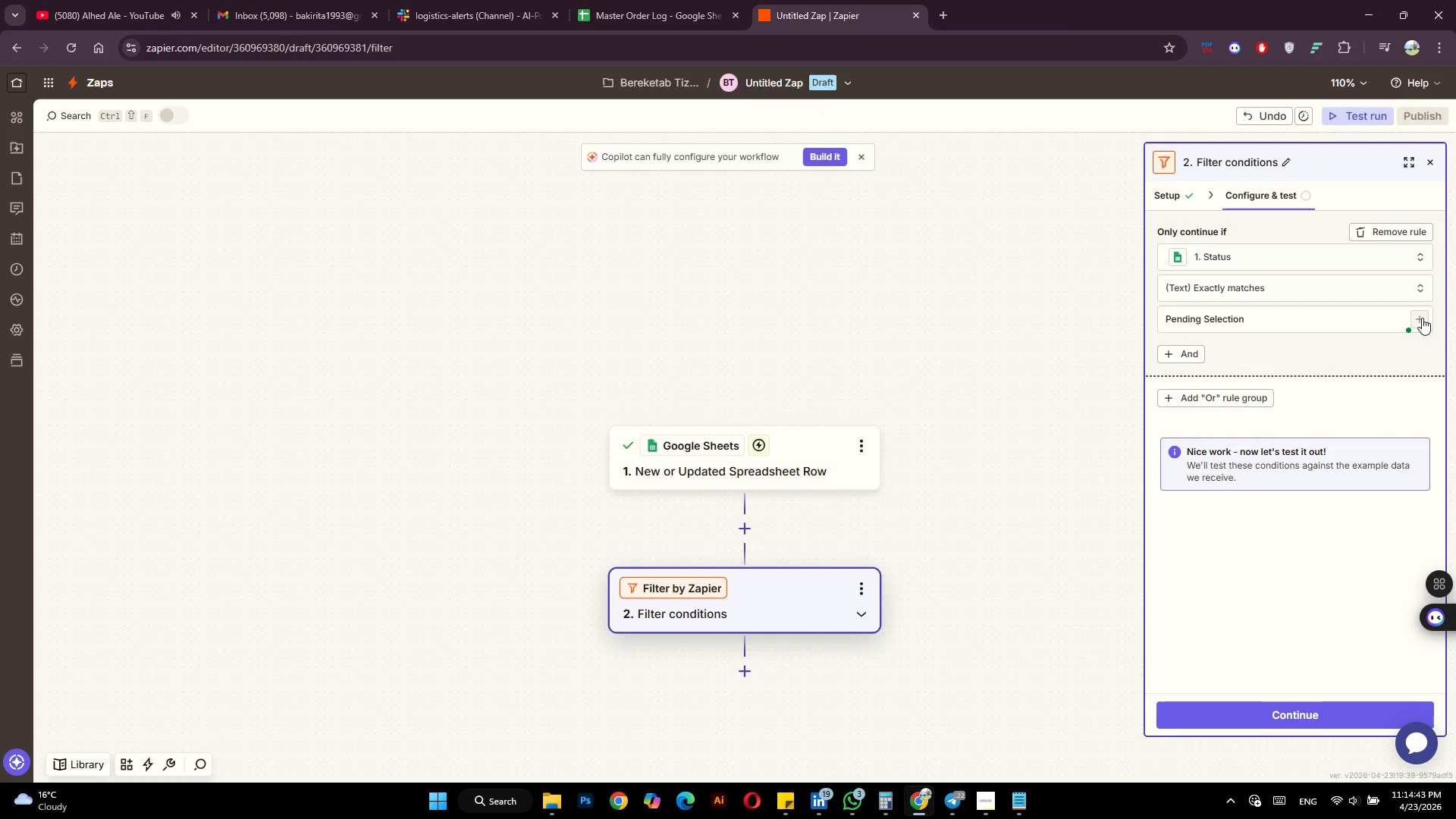 
left_click([1422, 318])
 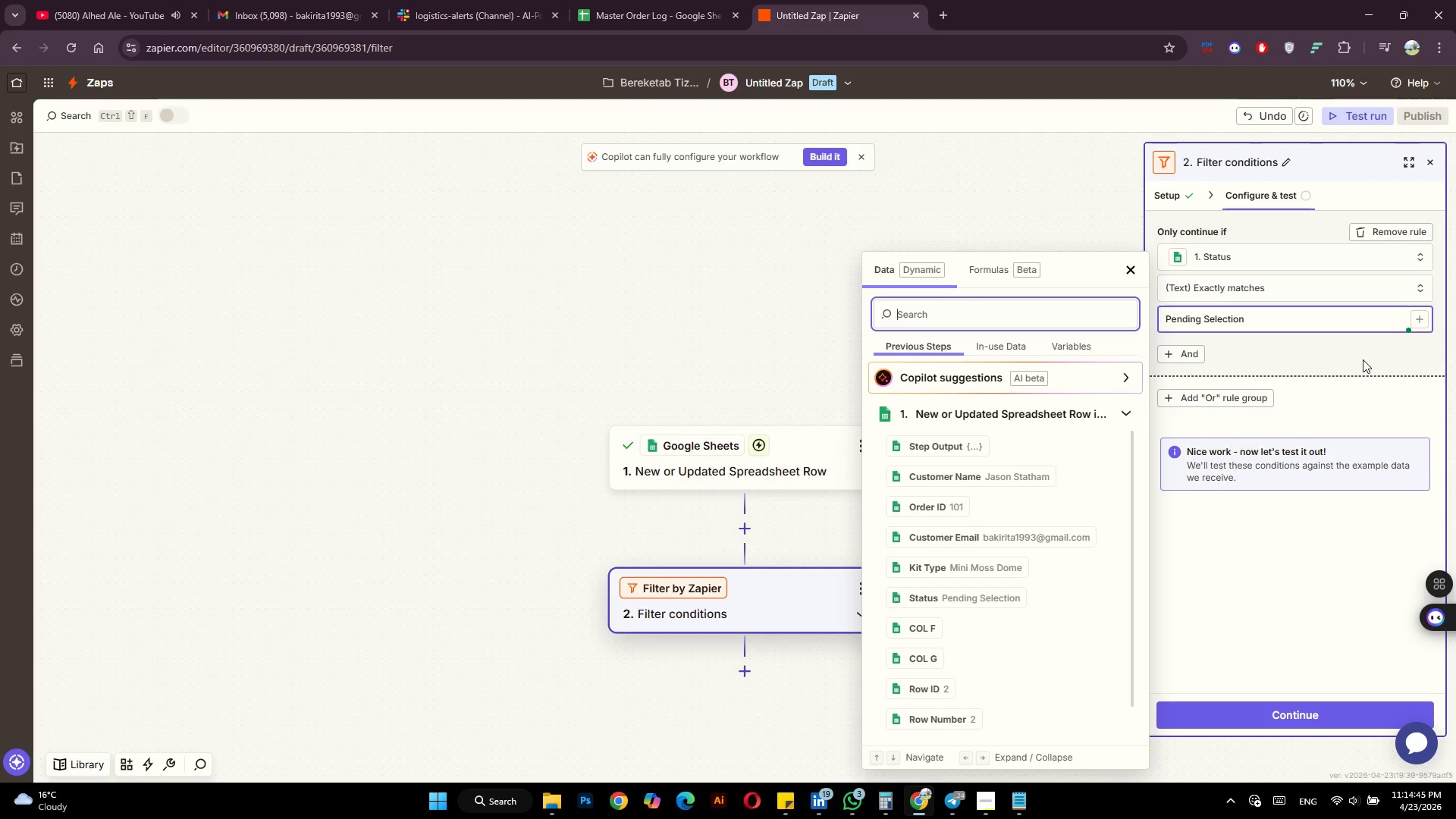 
left_click([1363, 359])
 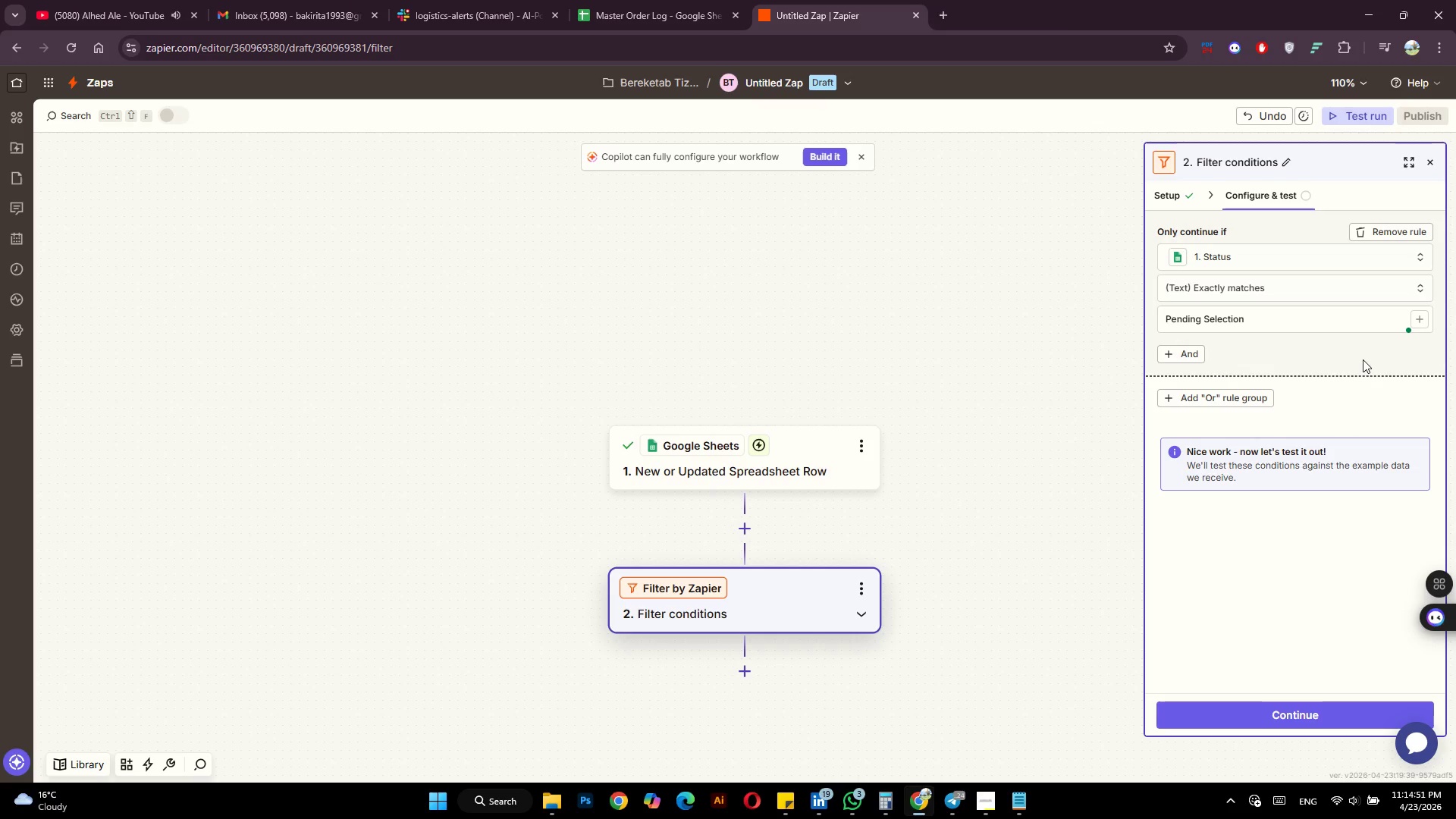 
wait(6.89)
 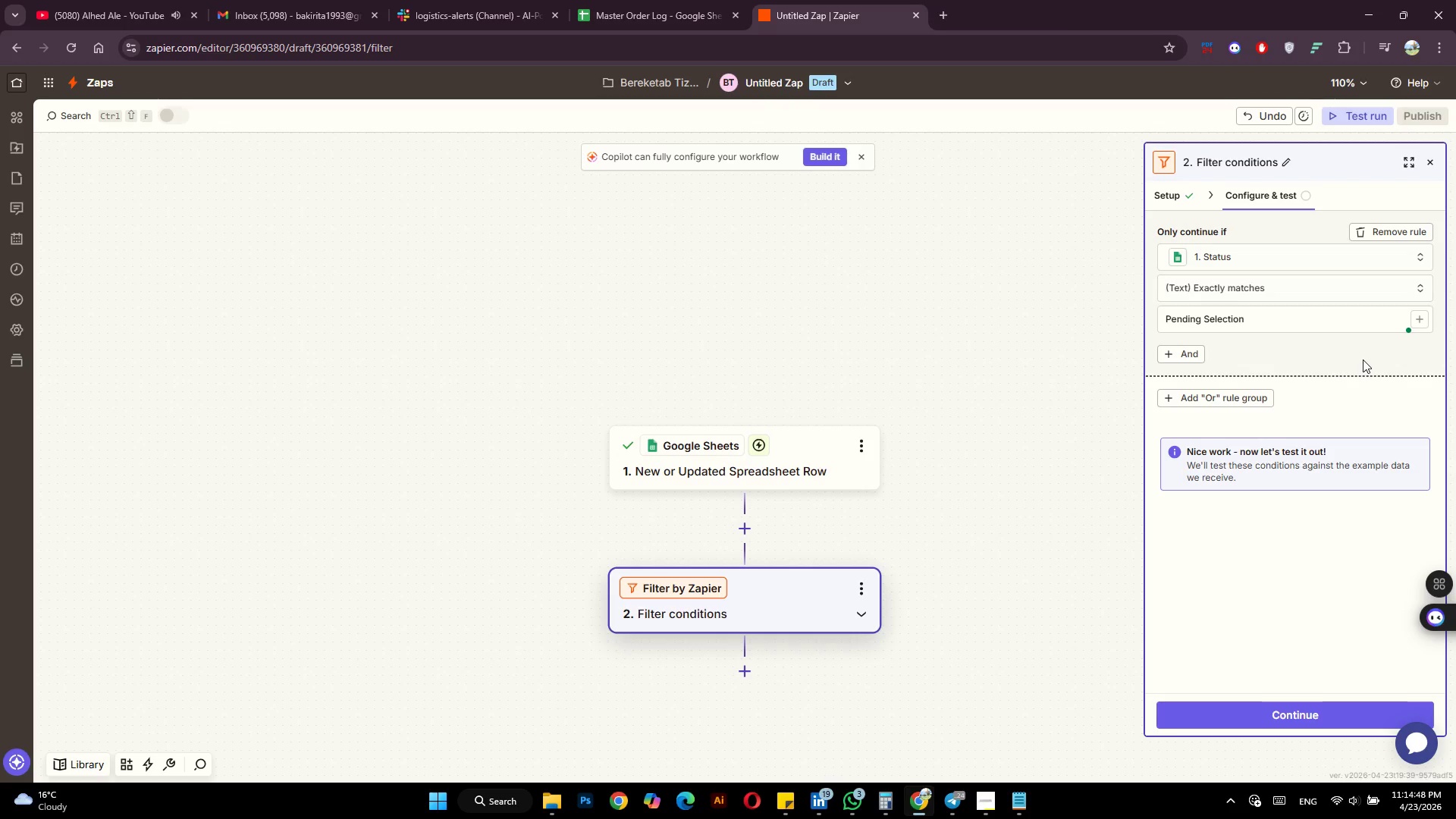 
left_click([1346, 716])